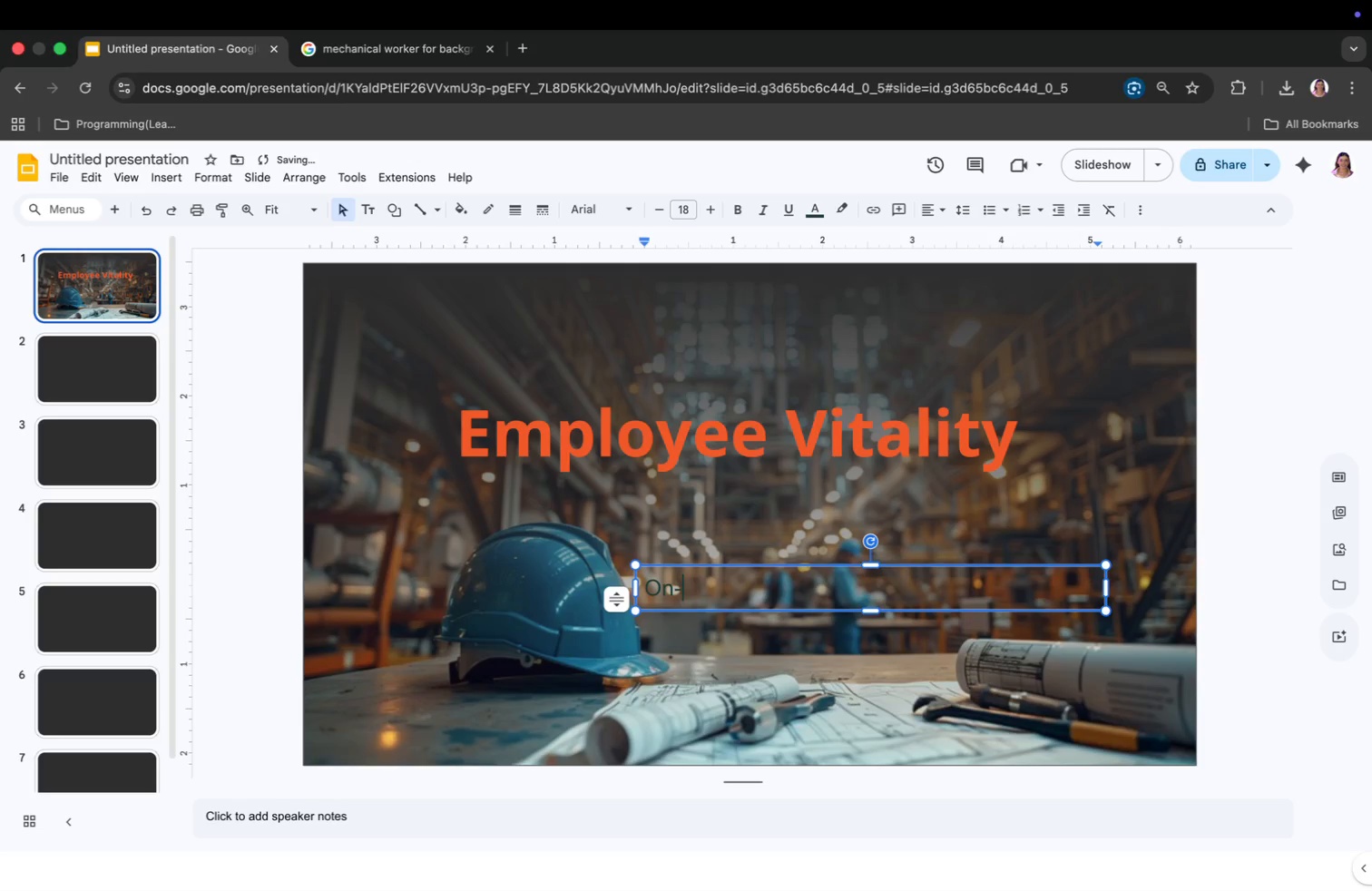 
key(Backspace)
 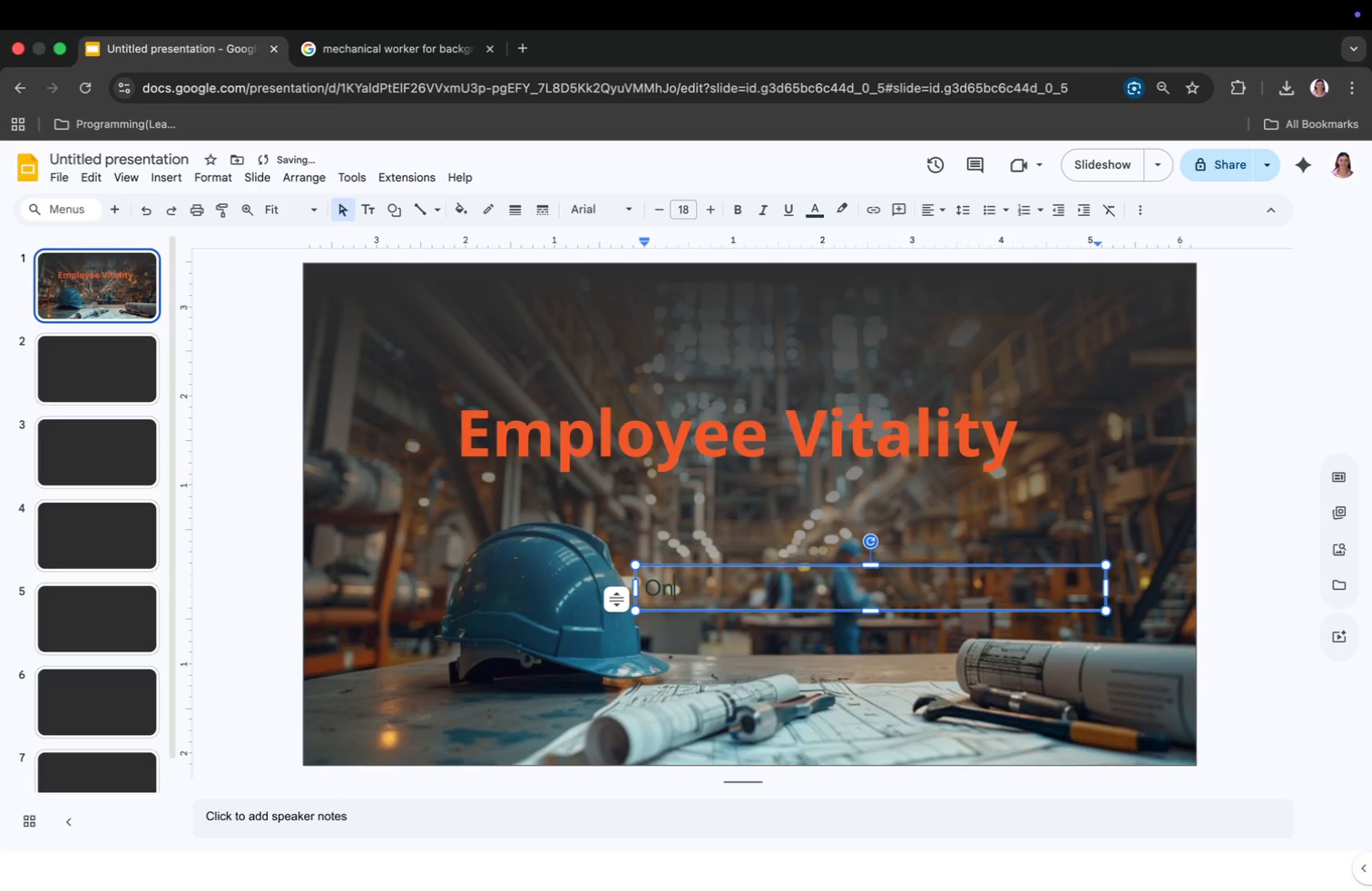 
key(Backspace)
 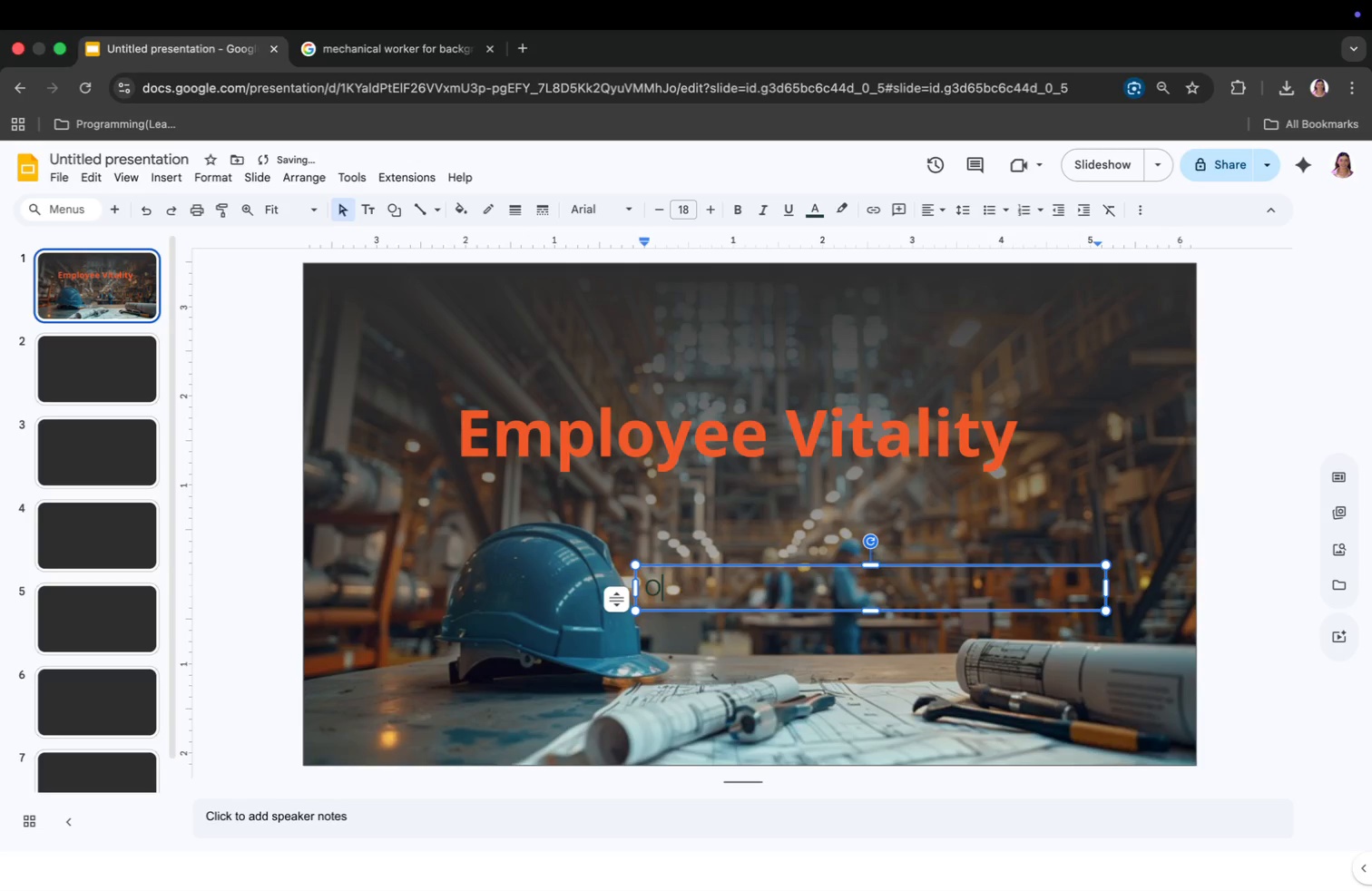 
key(Backspace)
 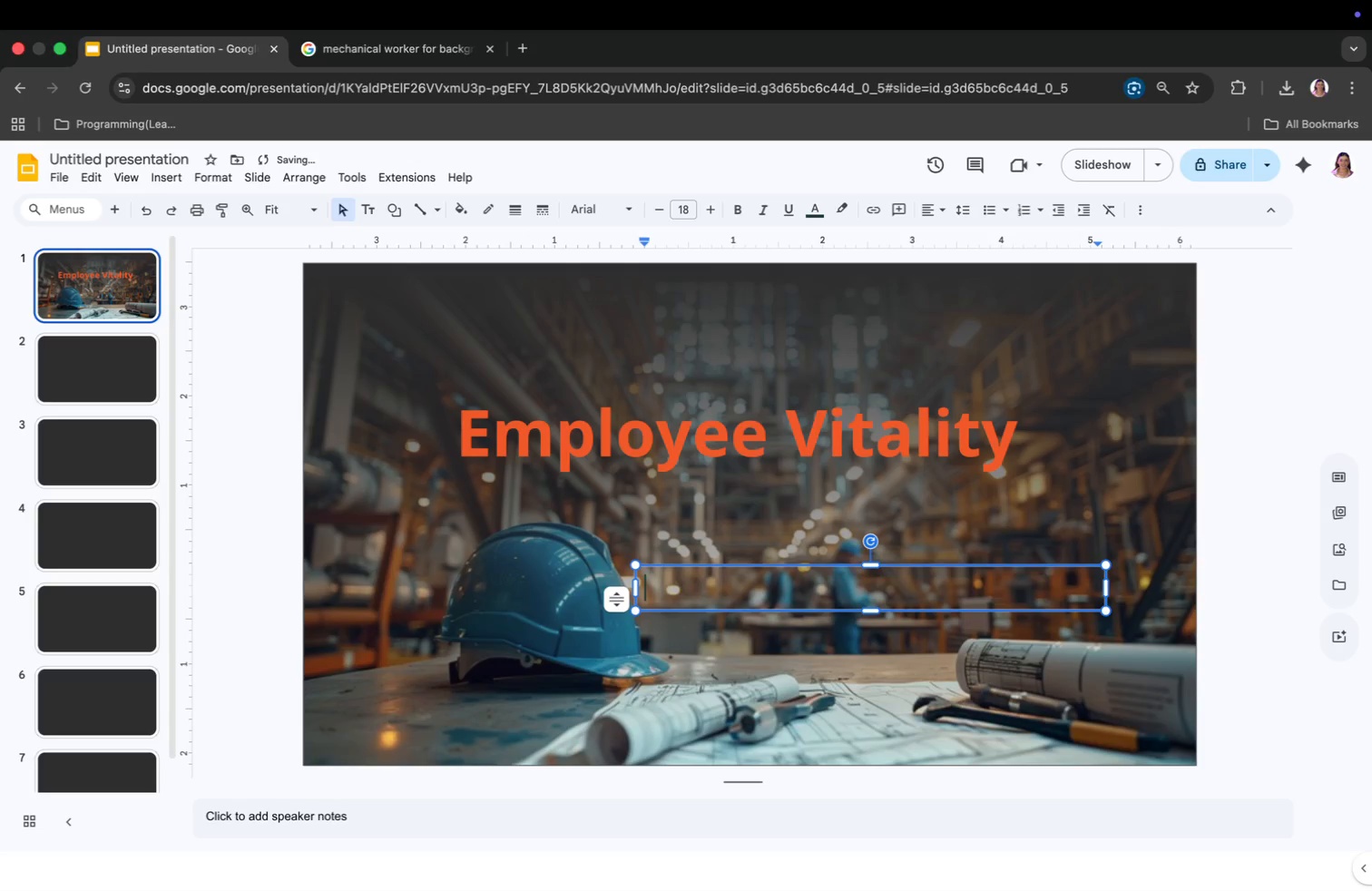 
key(Backspace)
 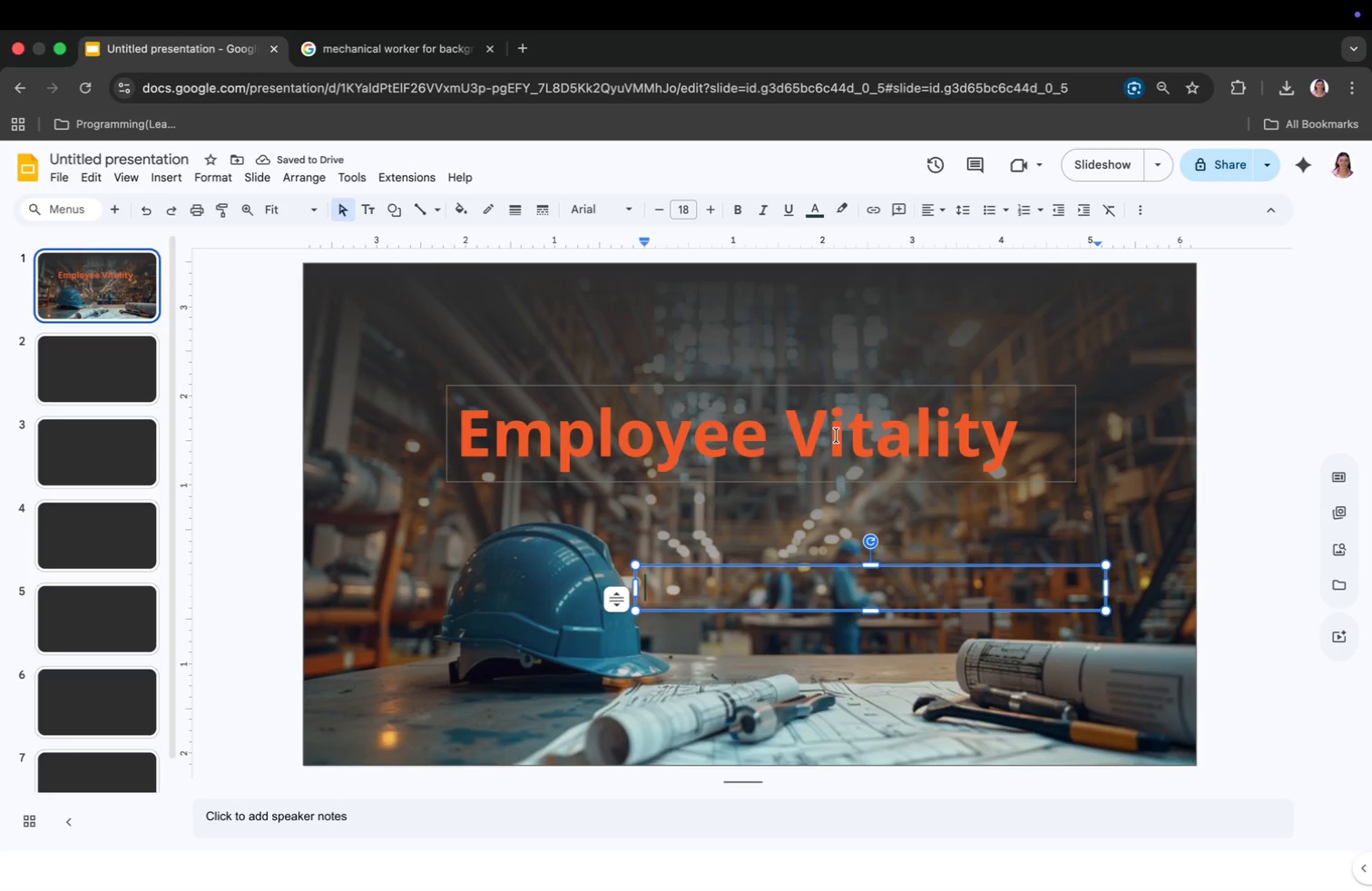 
wait(6.03)
 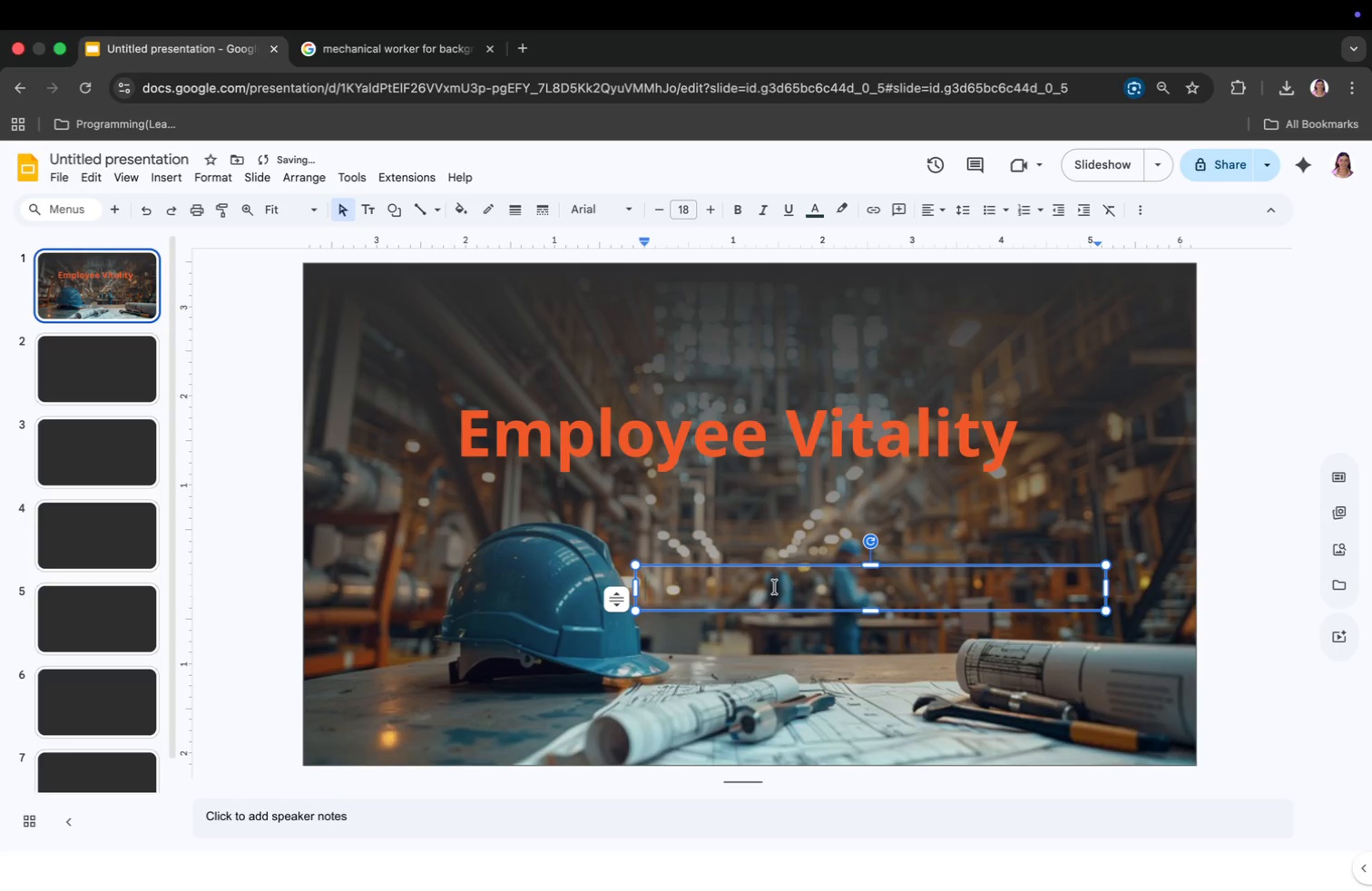 
key(Meta+CommandLeft)
 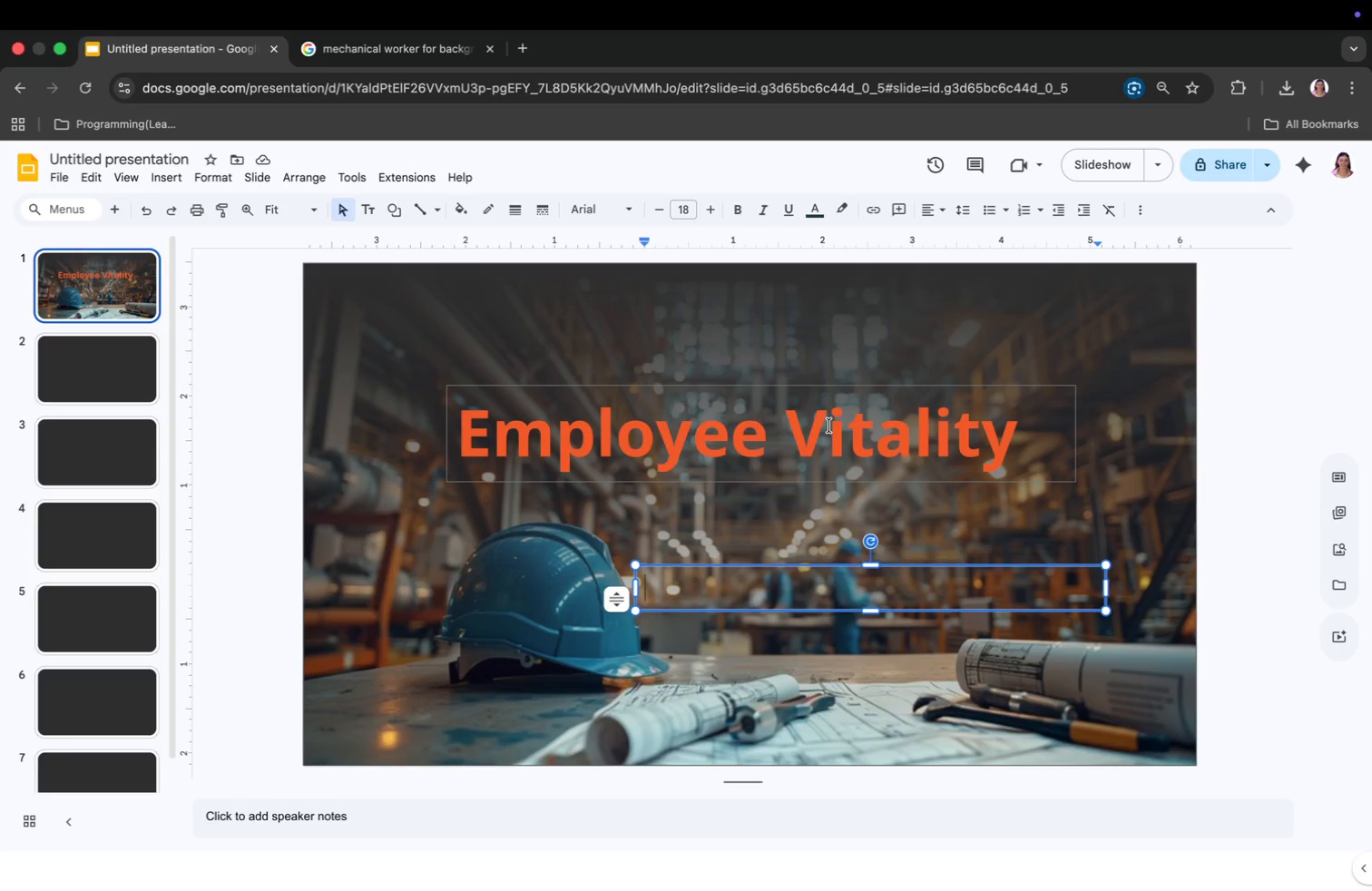 
key(Meta+Tab)
 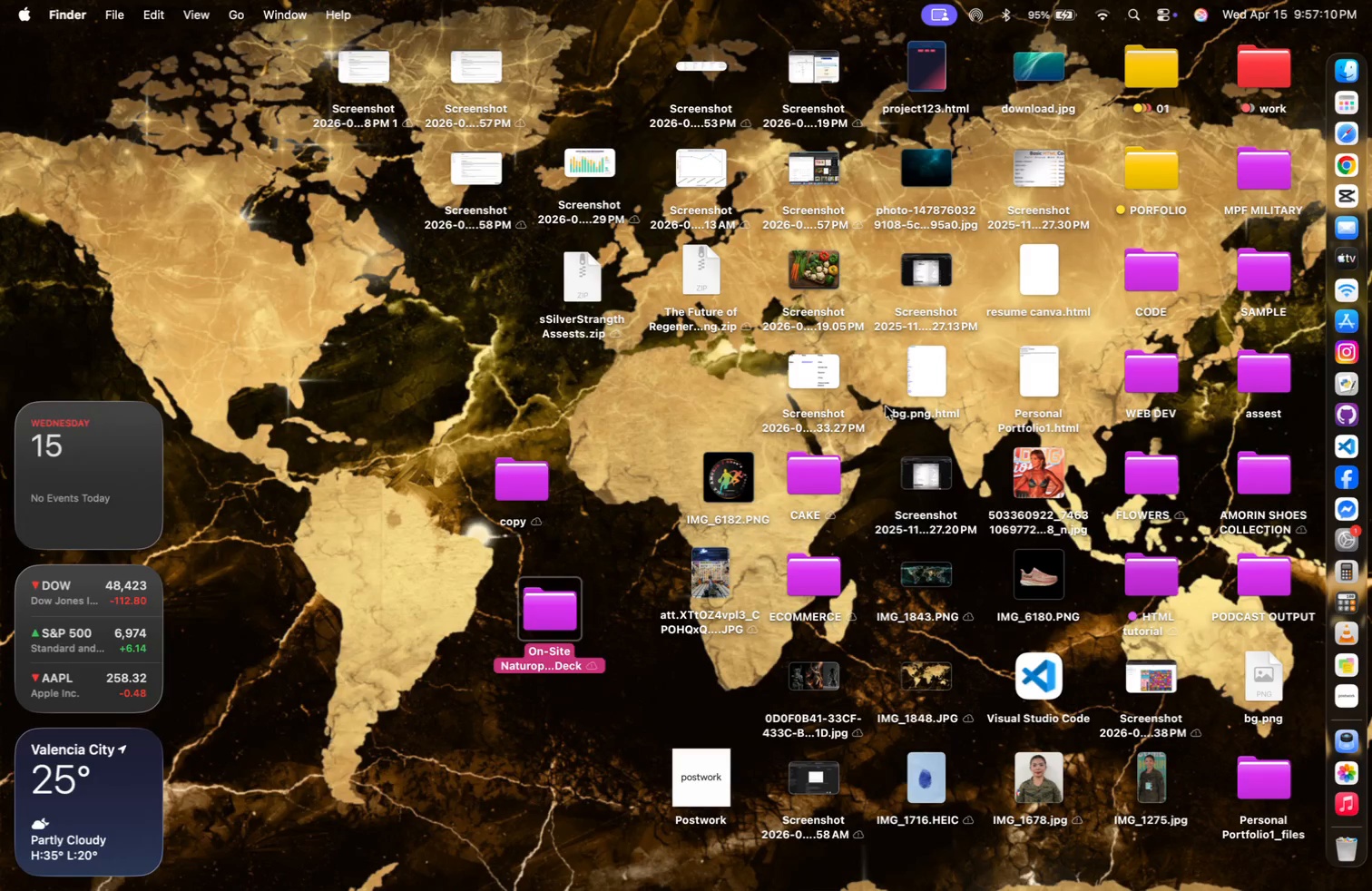 
key(Meta+Tab)
 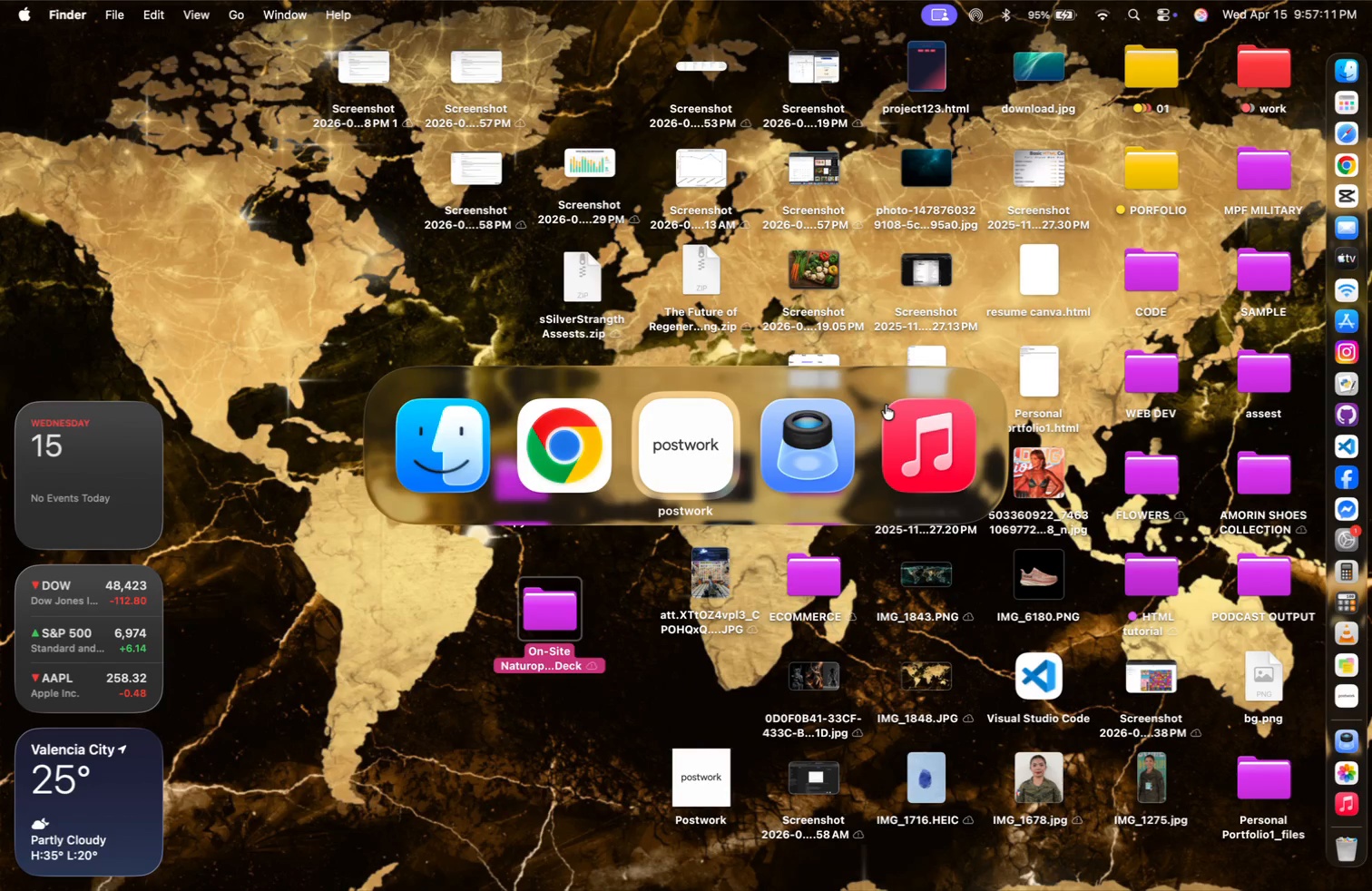 
key(Meta+Tab)